 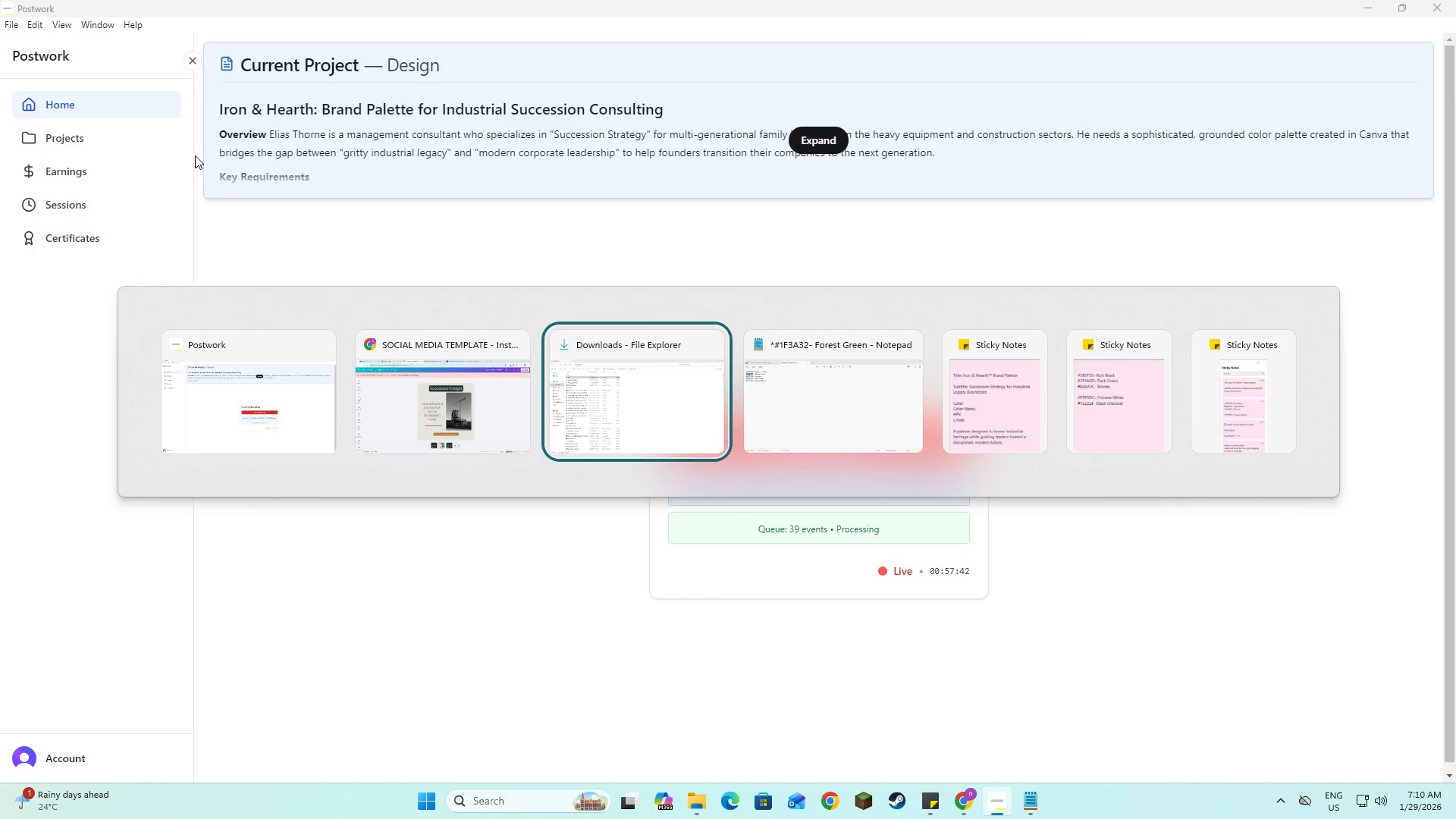 
left_click([210, 85])
 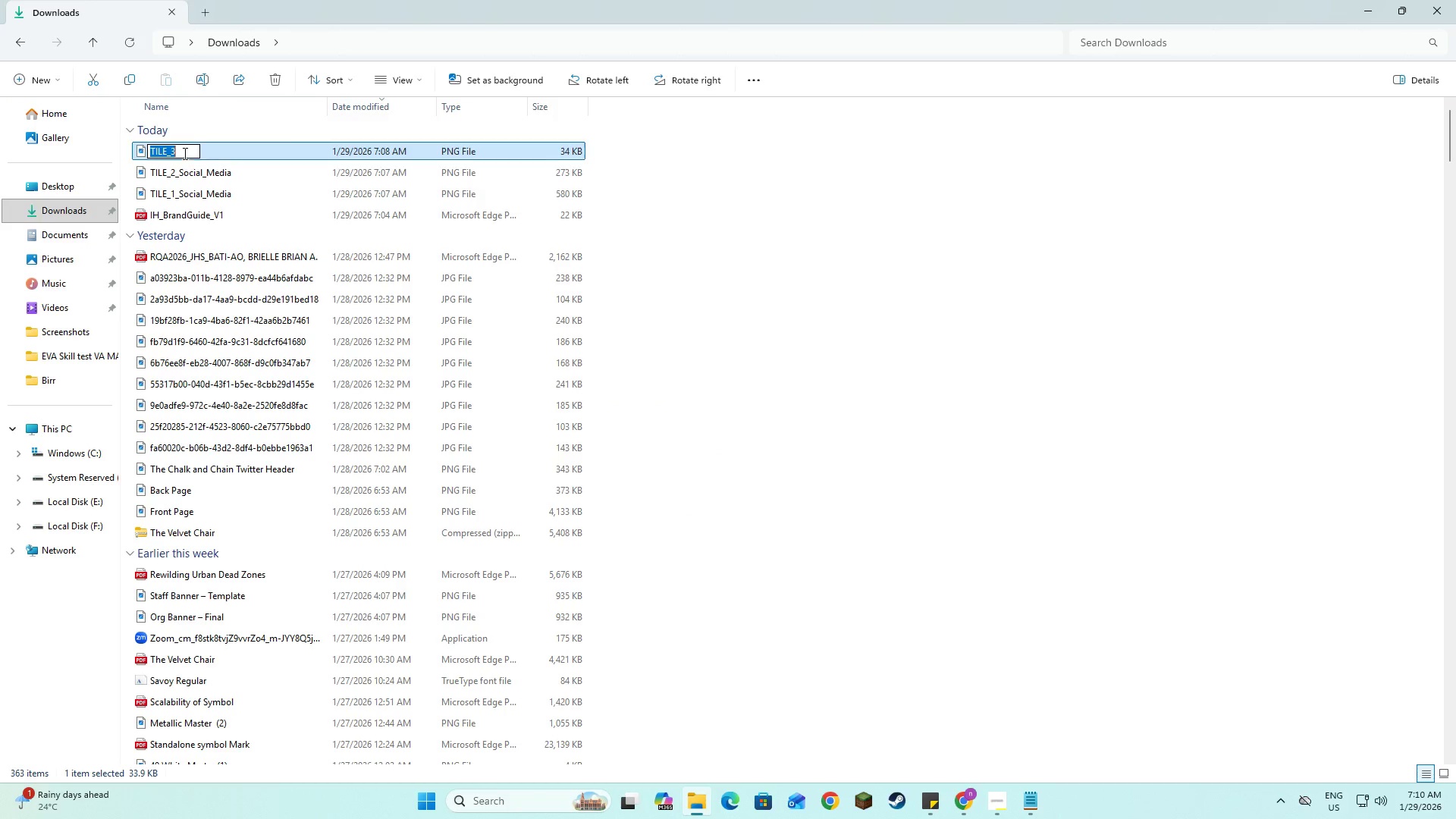 
left_click([183, 153])
 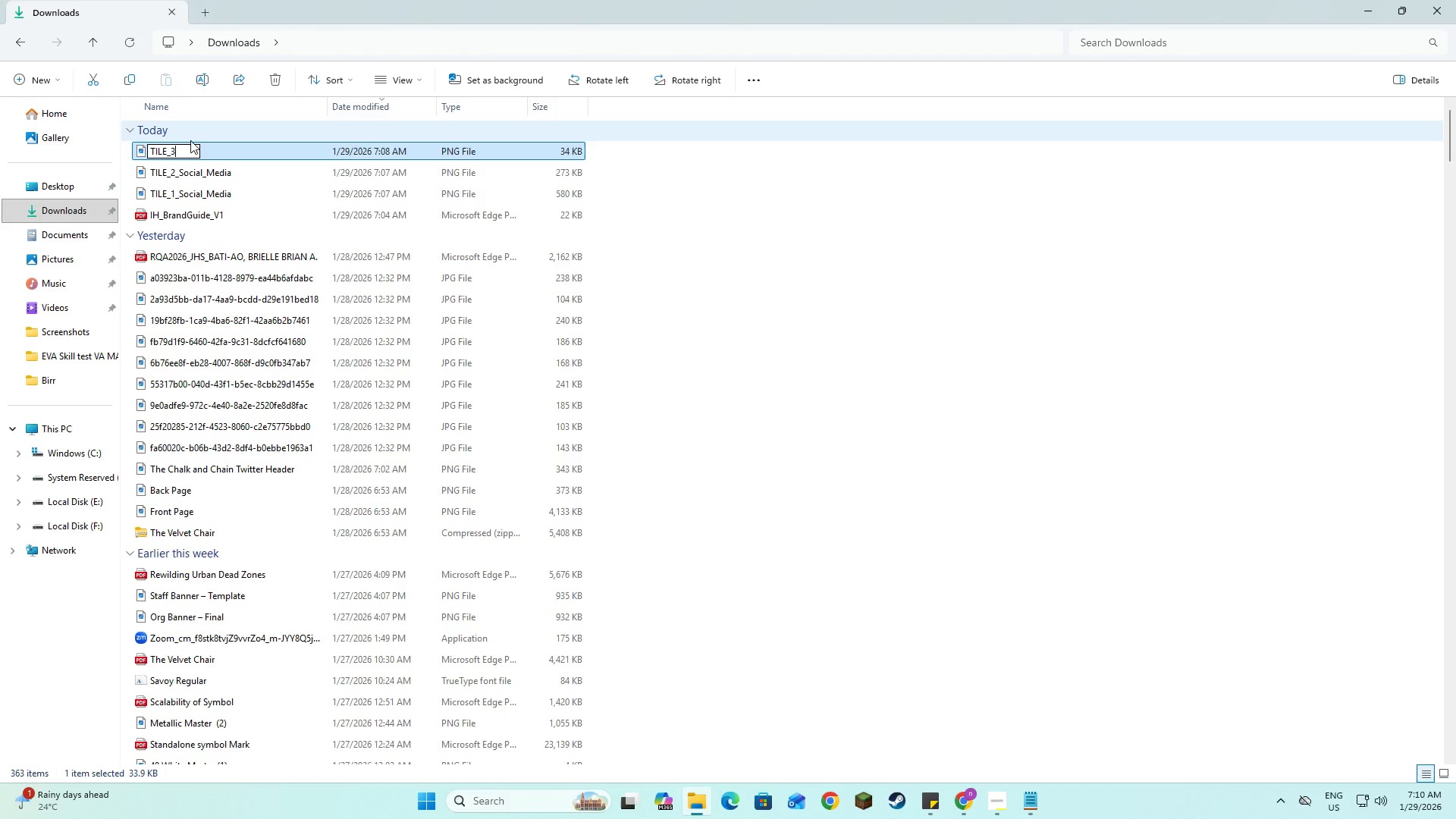 
type(_Social )
key(Backspace)
type(_Media)
 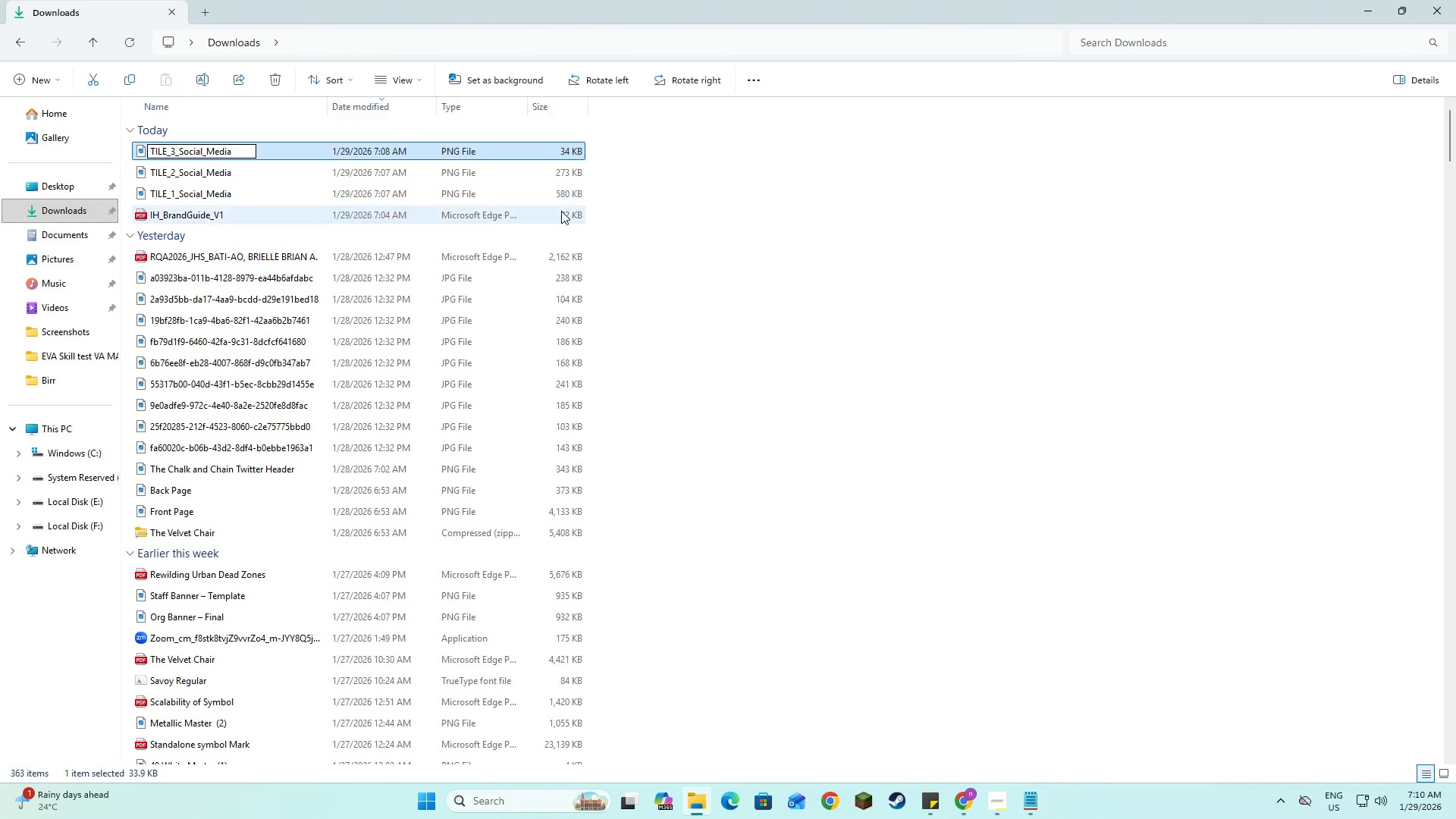 
left_click([678, 214])
 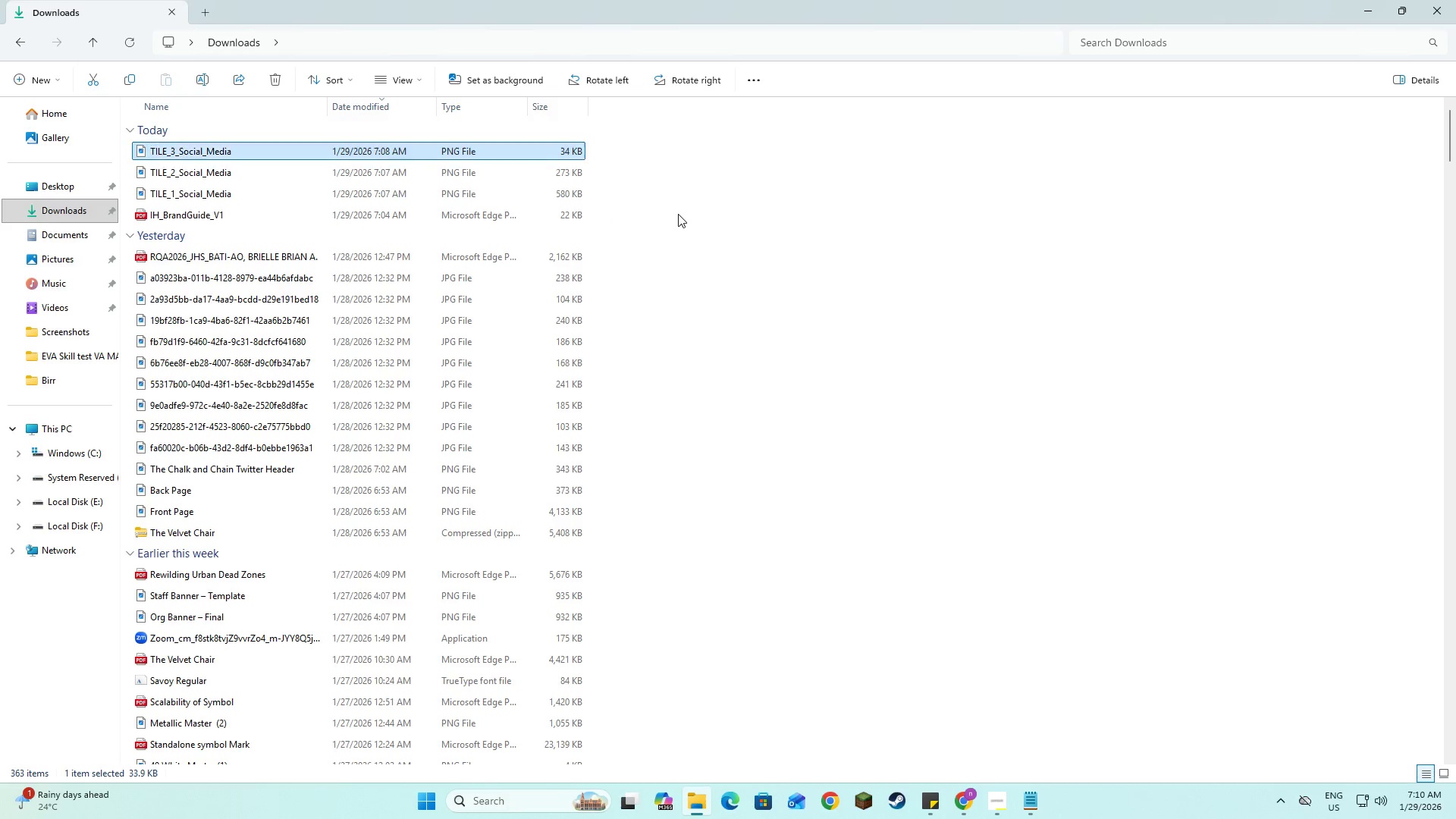 
key(Alt+AltLeft)